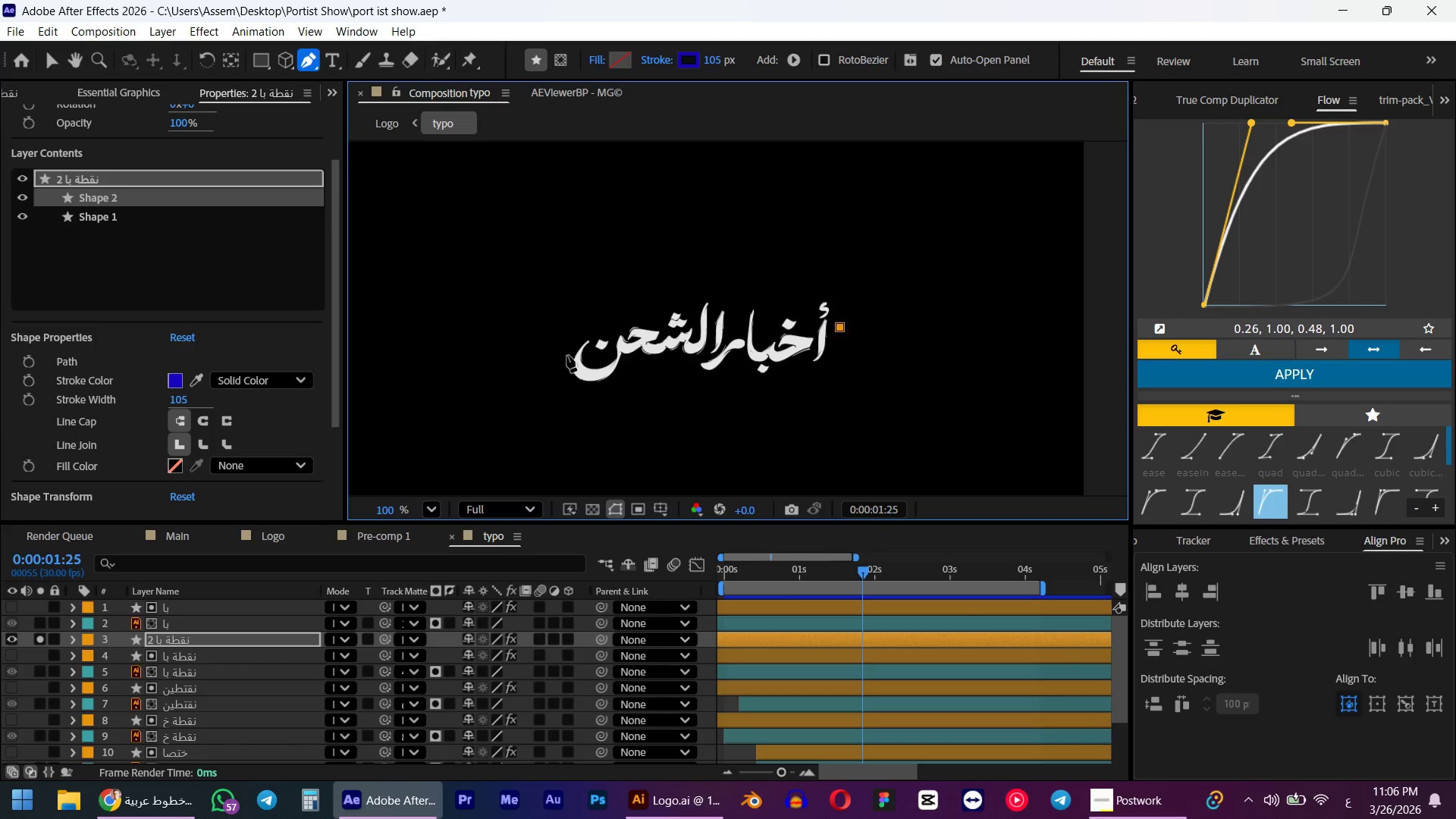 
left_click([563, 356])
 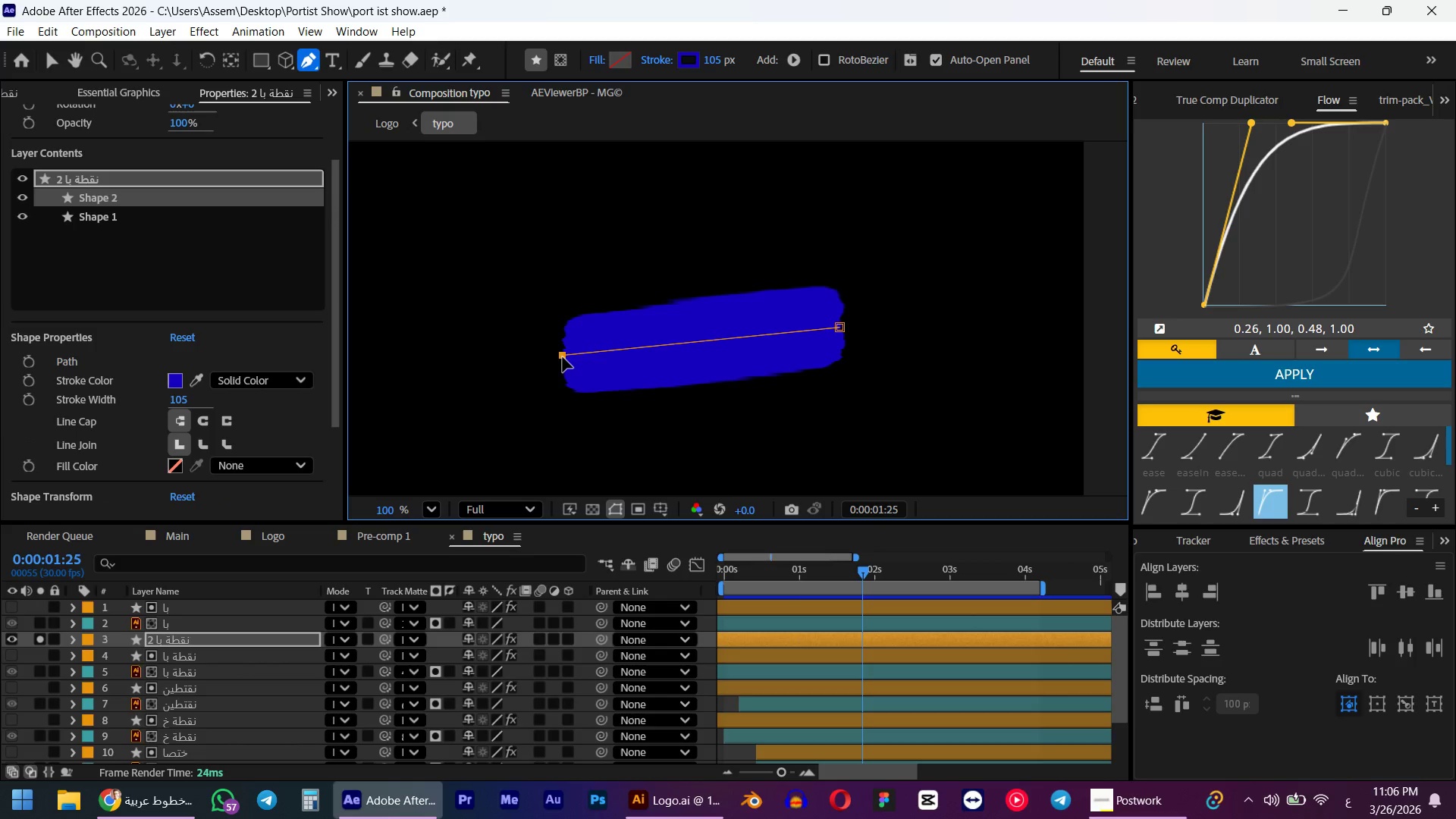 
left_click_drag(start_coordinate=[560, 354], to_coordinate=[528, 312])
 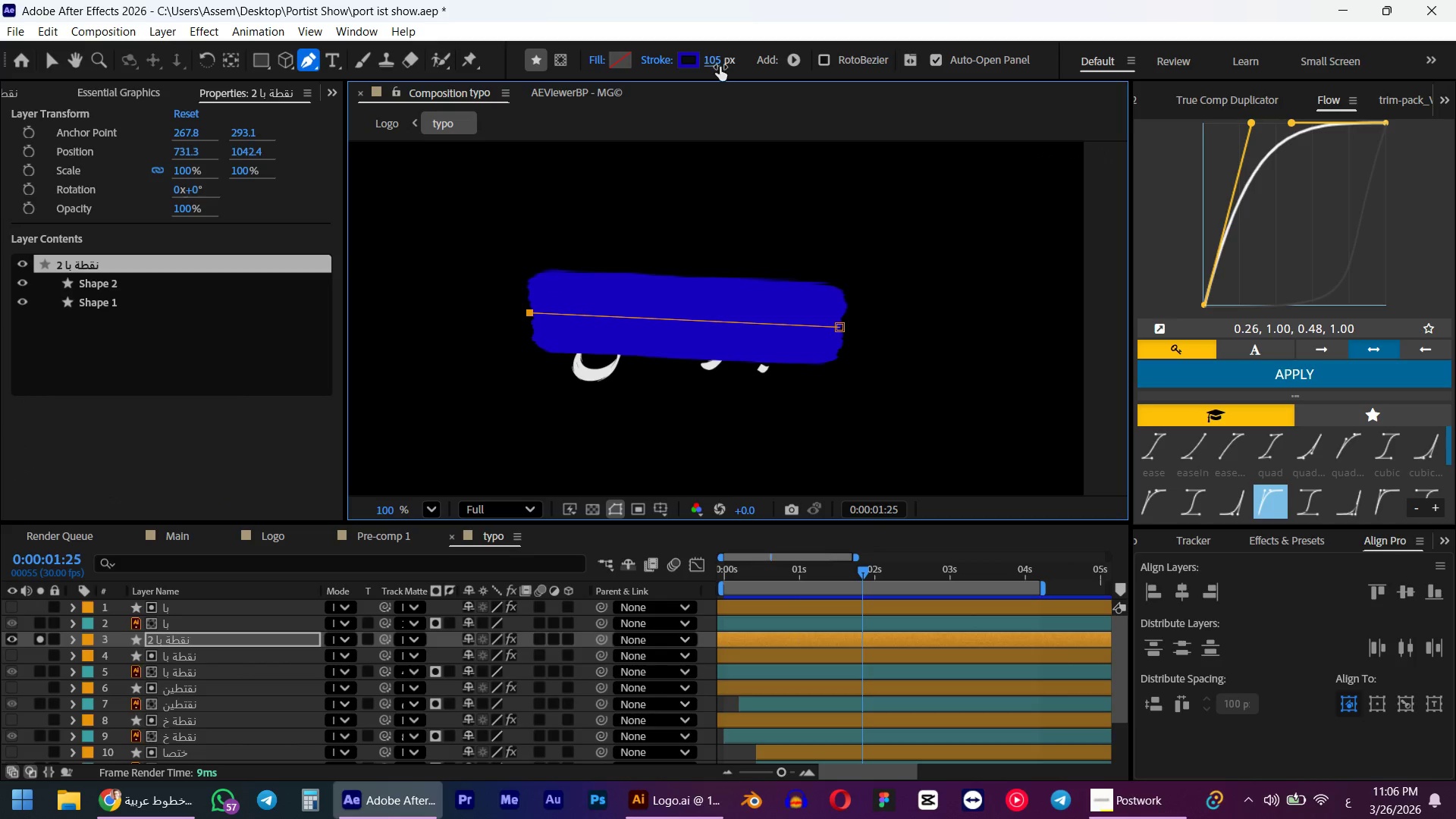 
left_click_drag(start_coordinate=[714, 63], to_coordinate=[649, 91])
 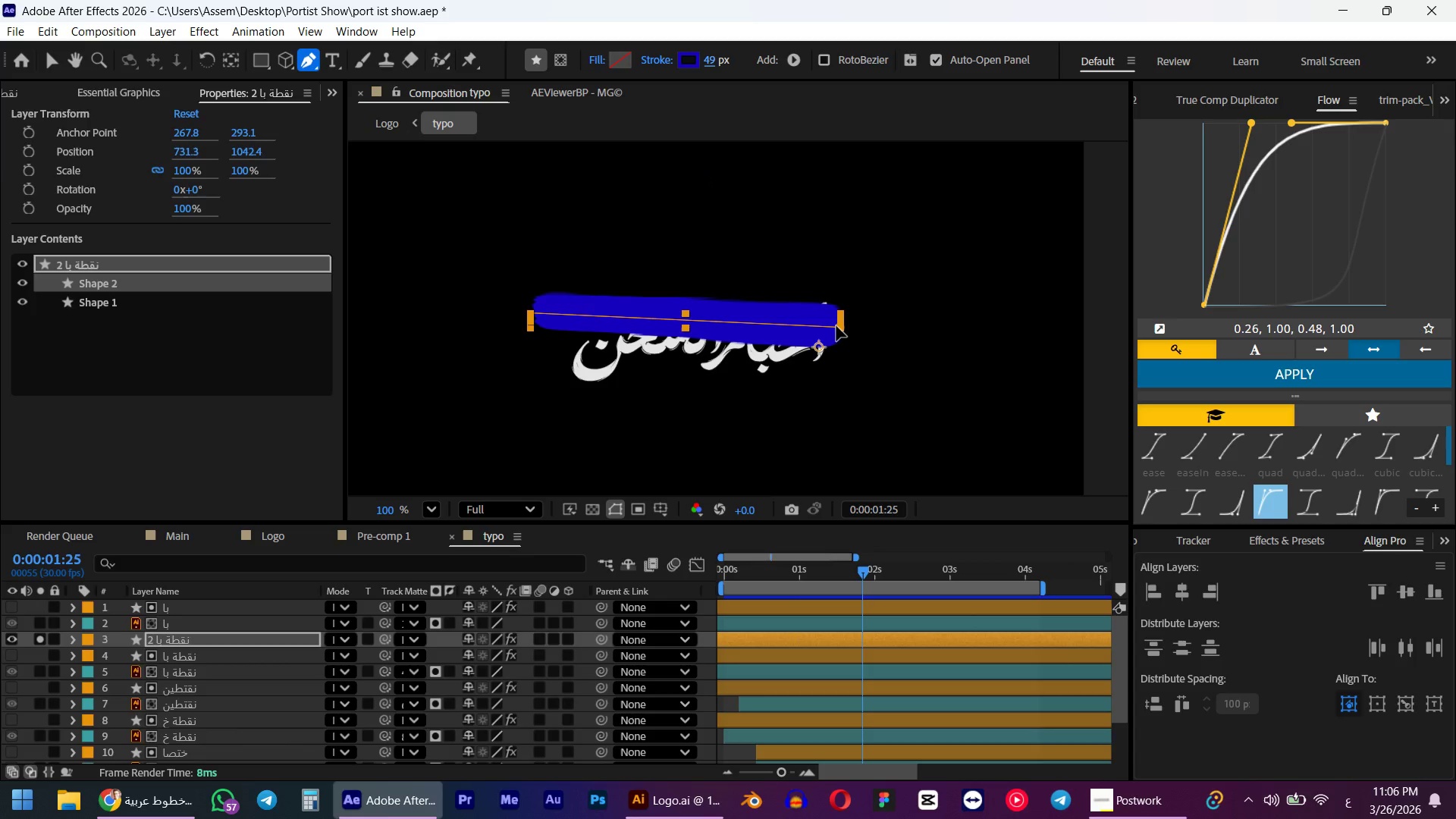 
left_click_drag(start_coordinate=[836, 326], to_coordinate=[842, 320])
 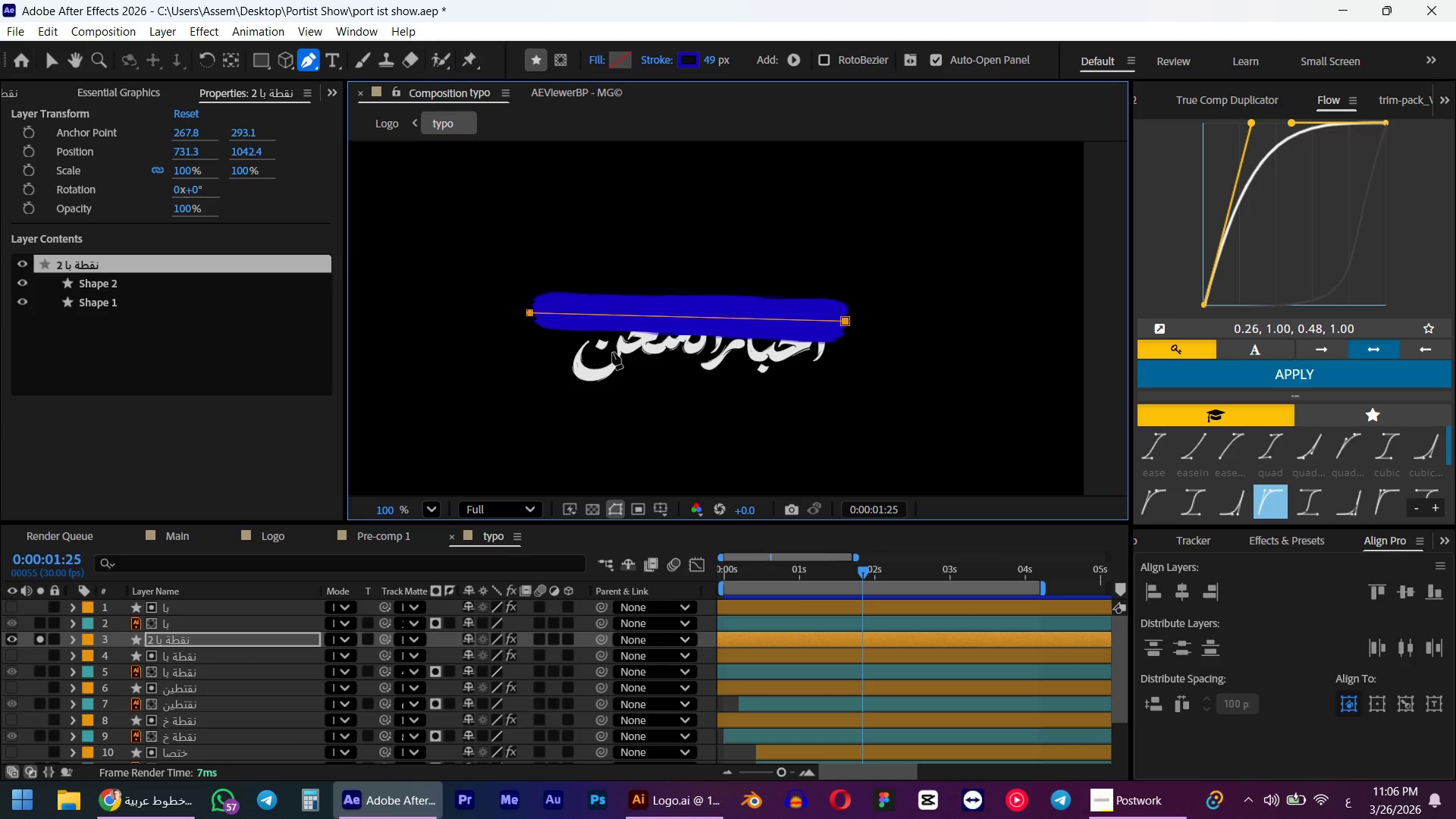 
left_click([650, 360])
 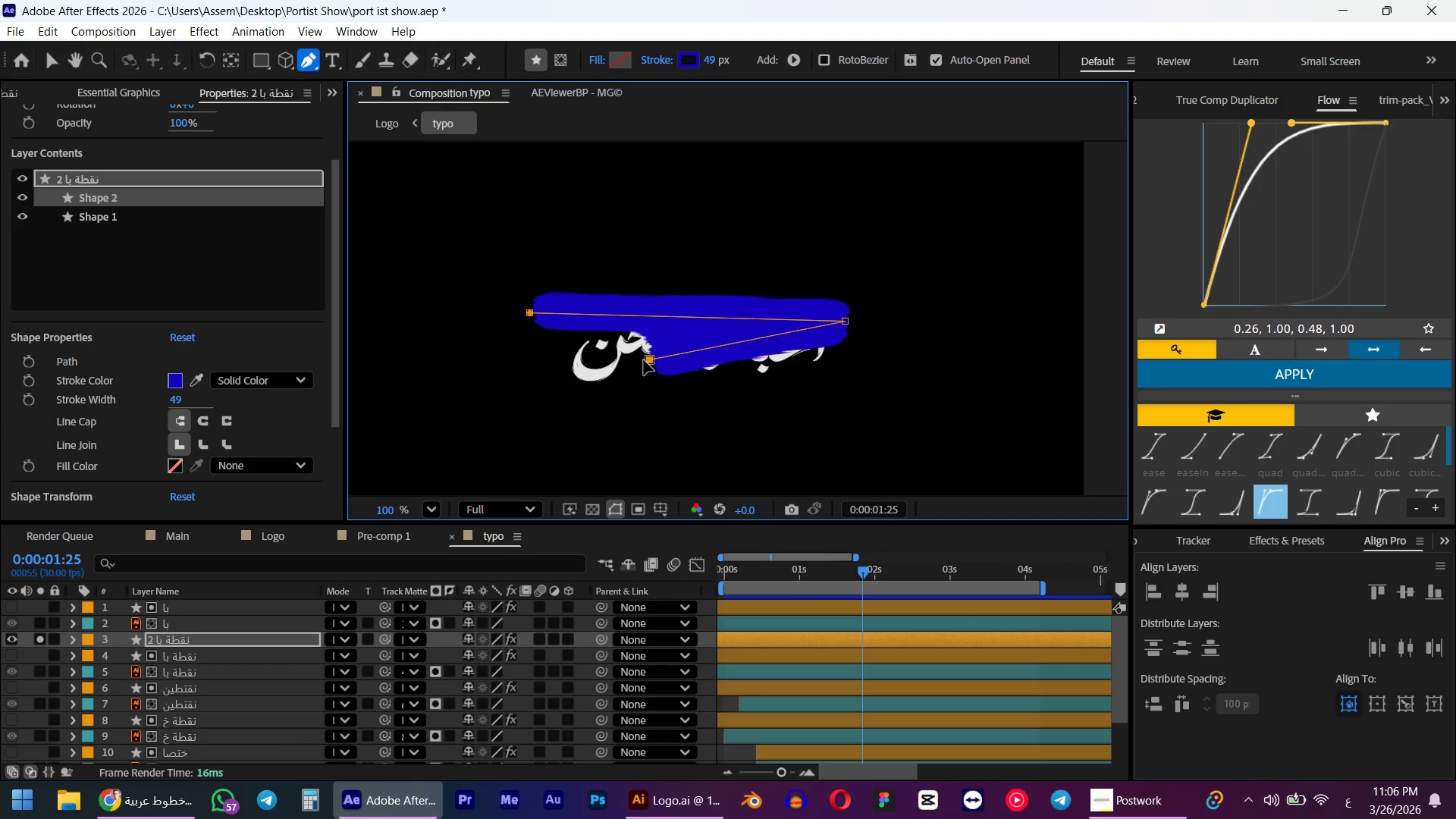 
key(Control+ControlLeft)
 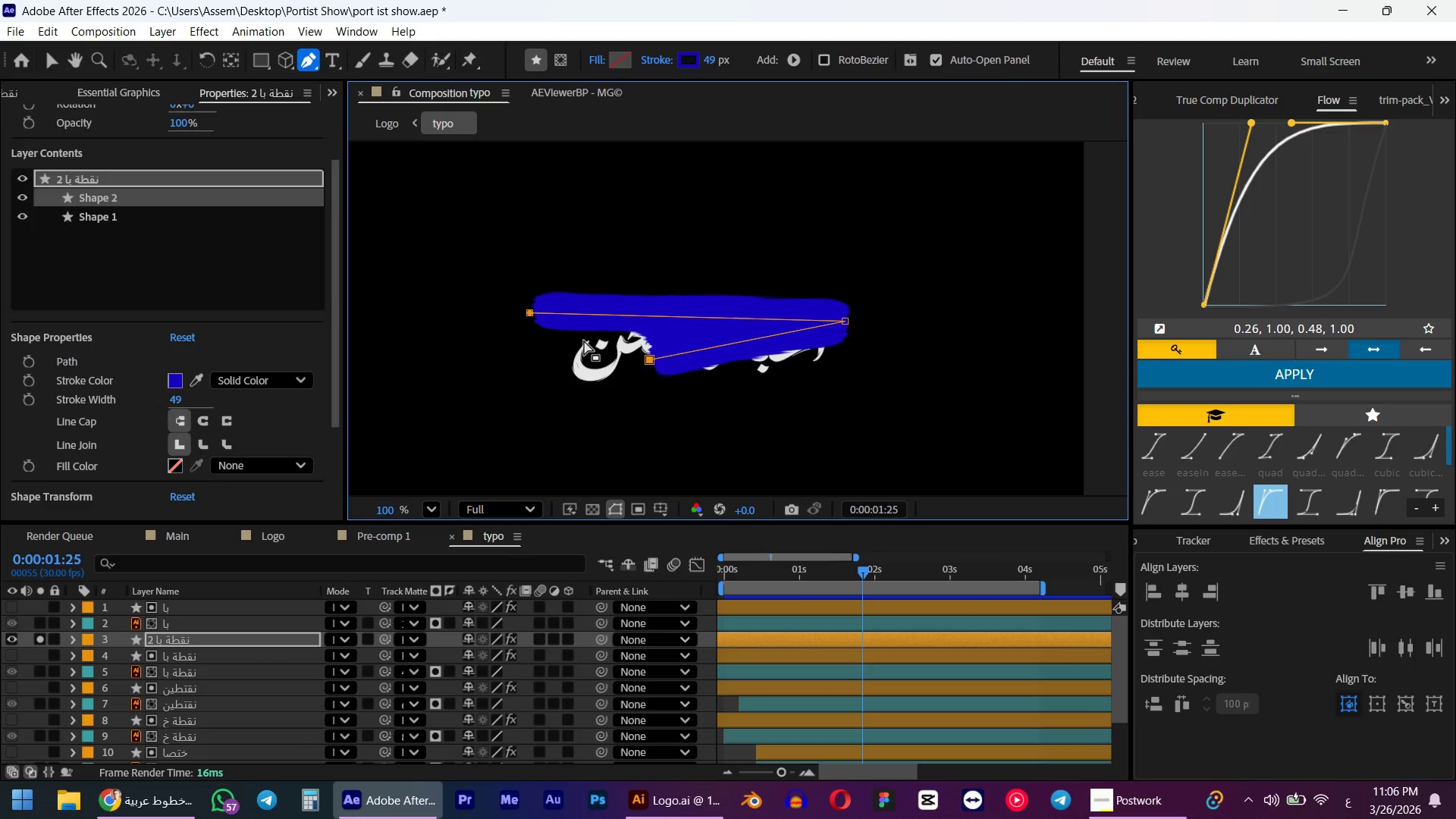 
key(Control+Z)
 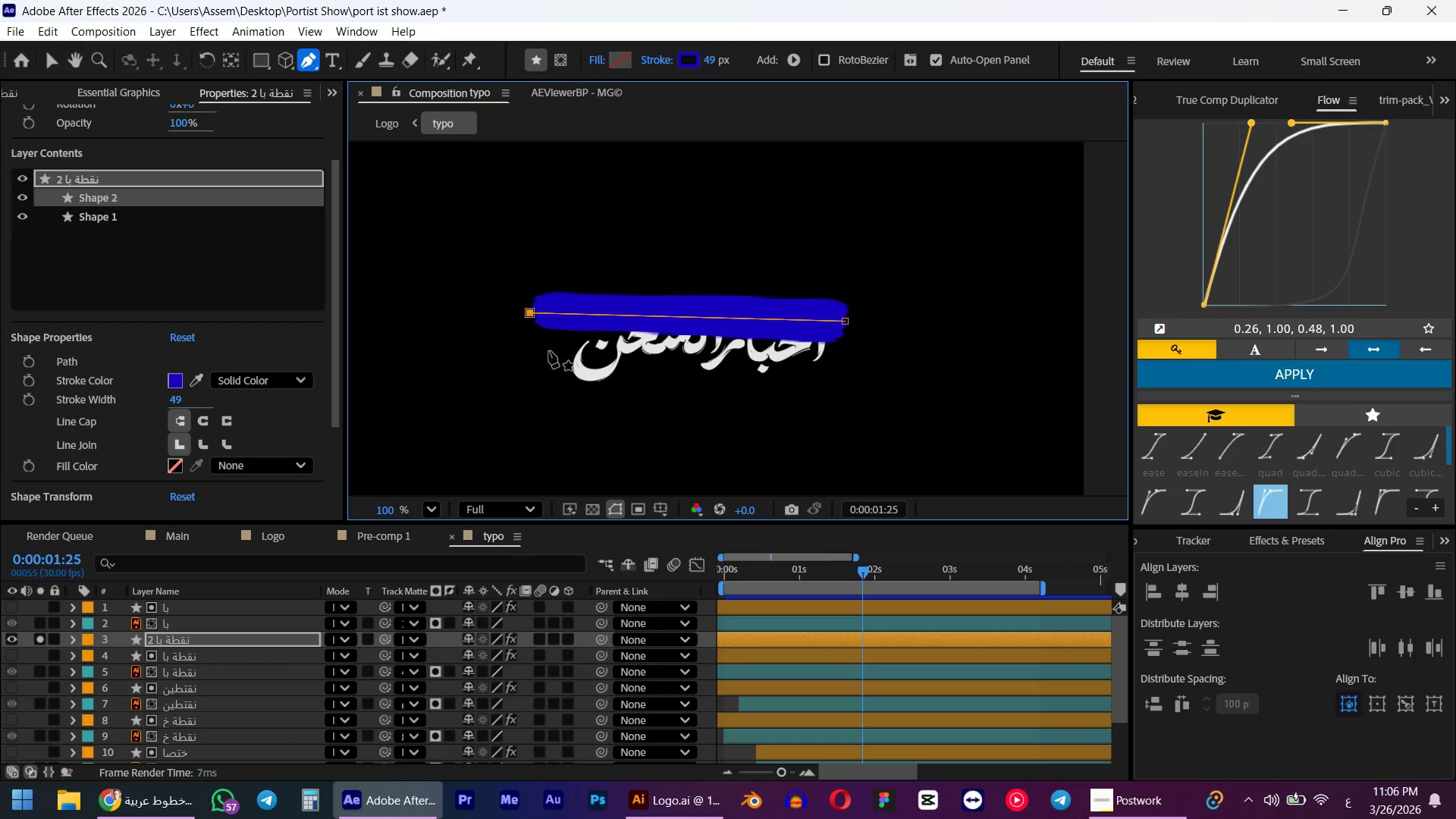 
double_click([568, 353])
 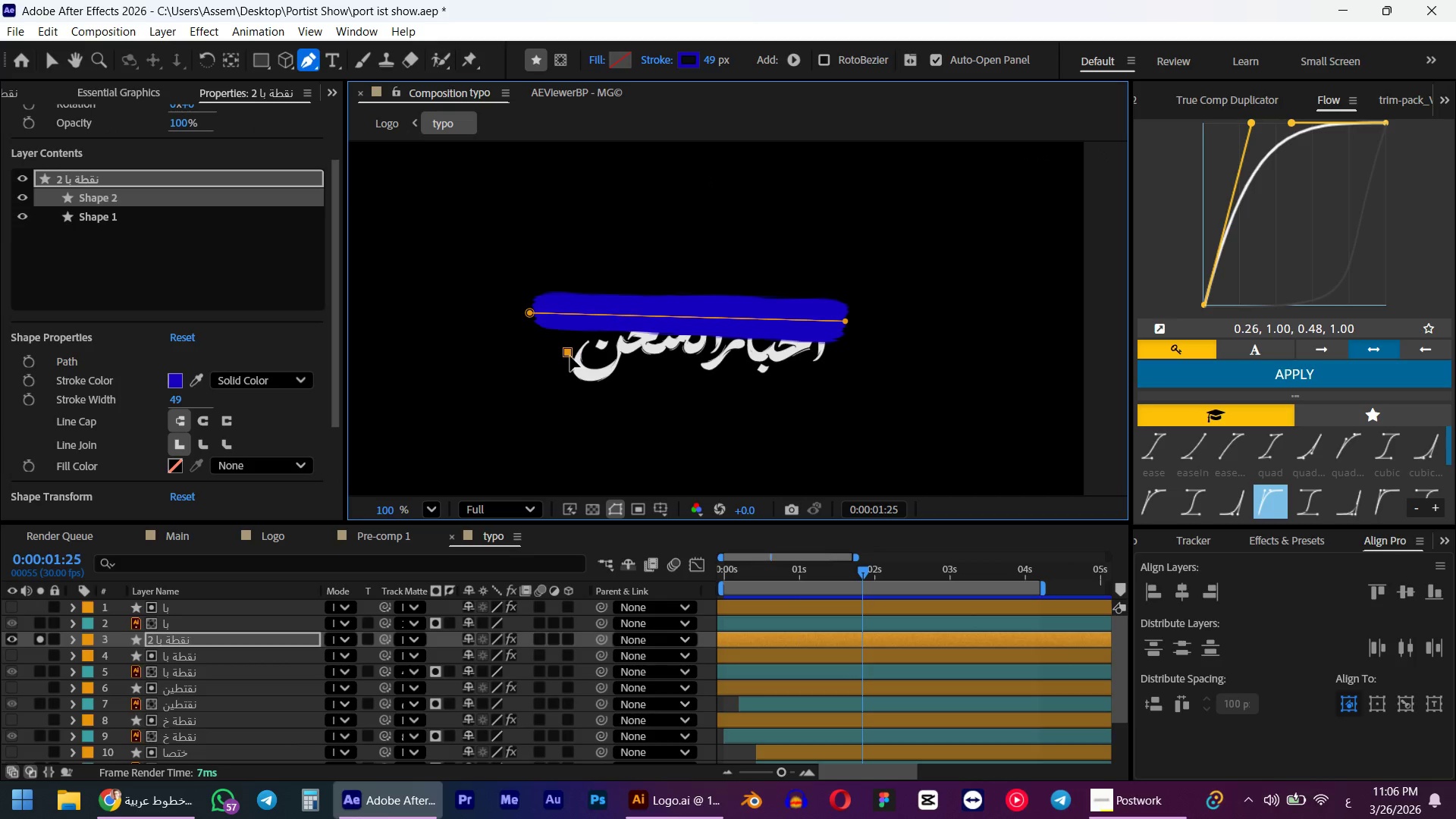 
key(Control+ControlLeft)
 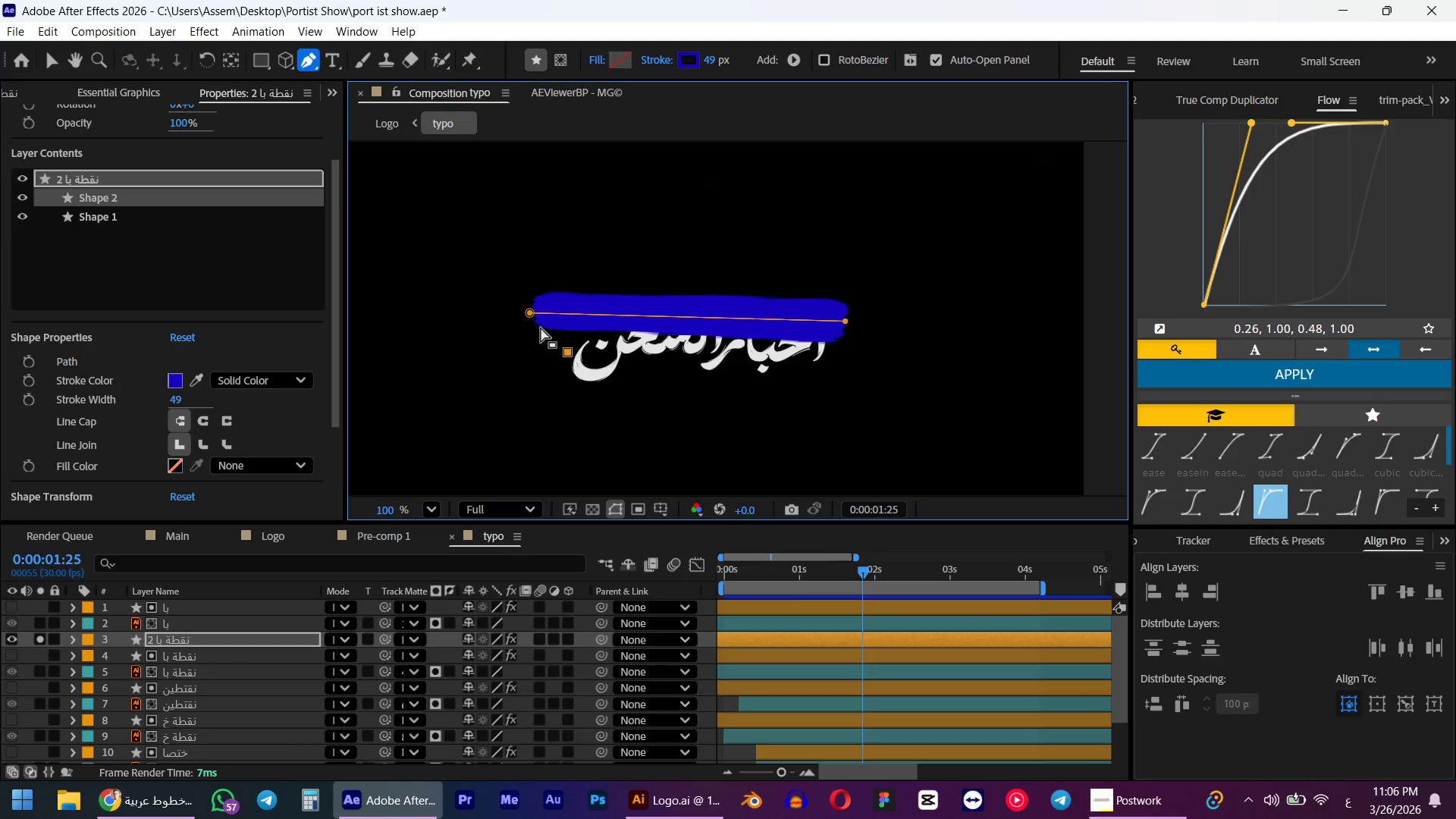 
key(Control+Z)
 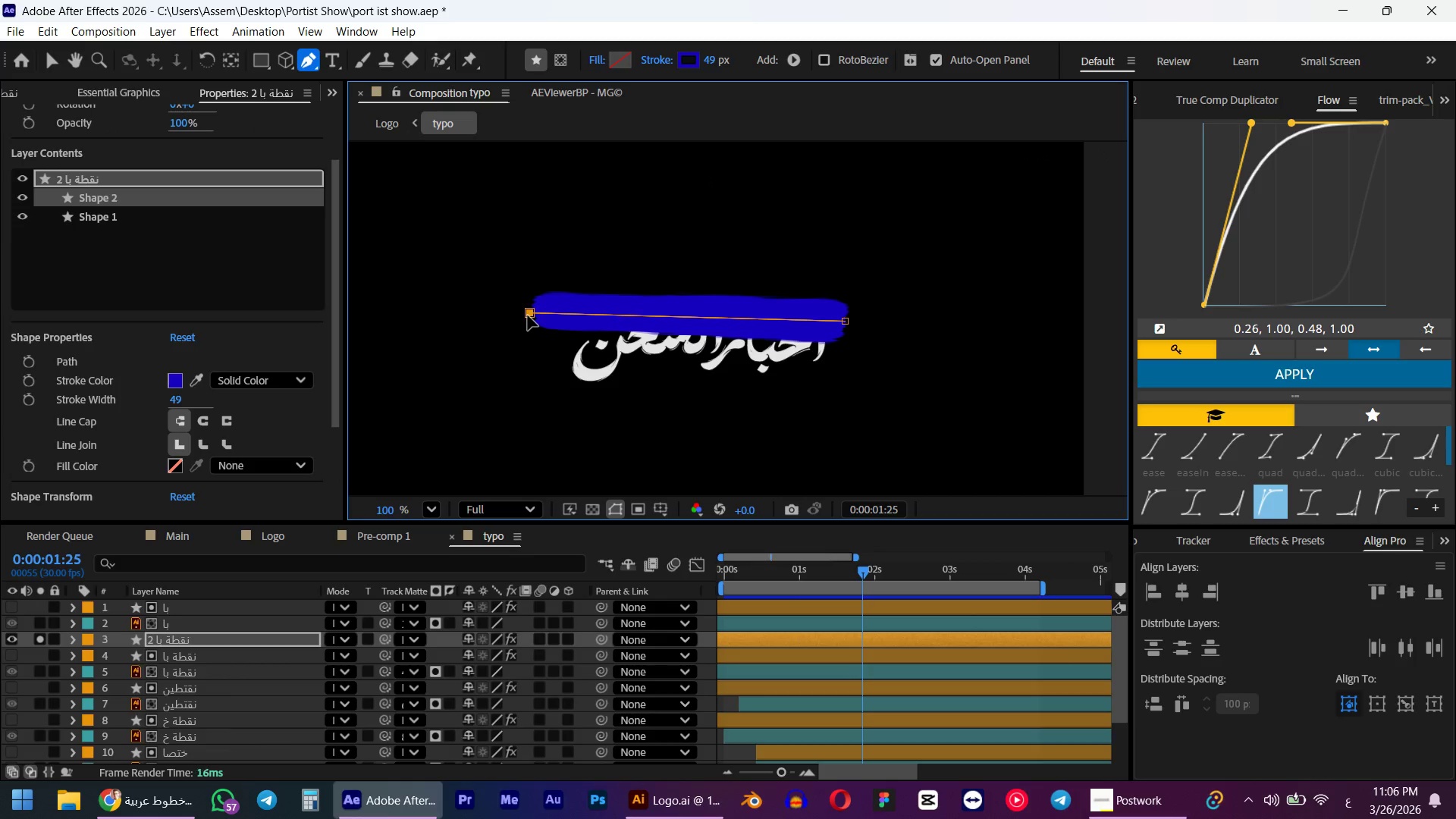 
left_click([528, 315])
 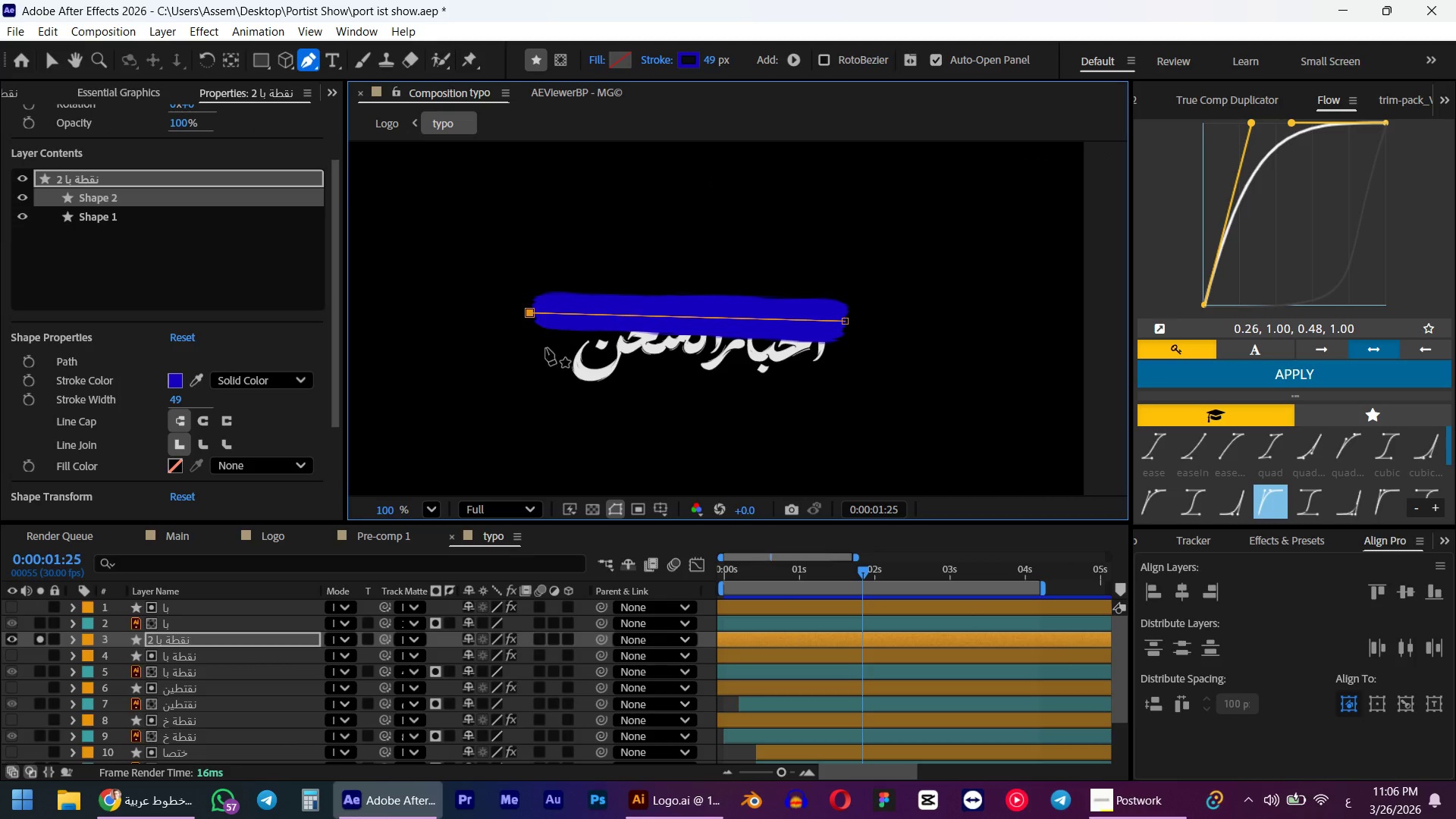 
left_click([560, 360])
 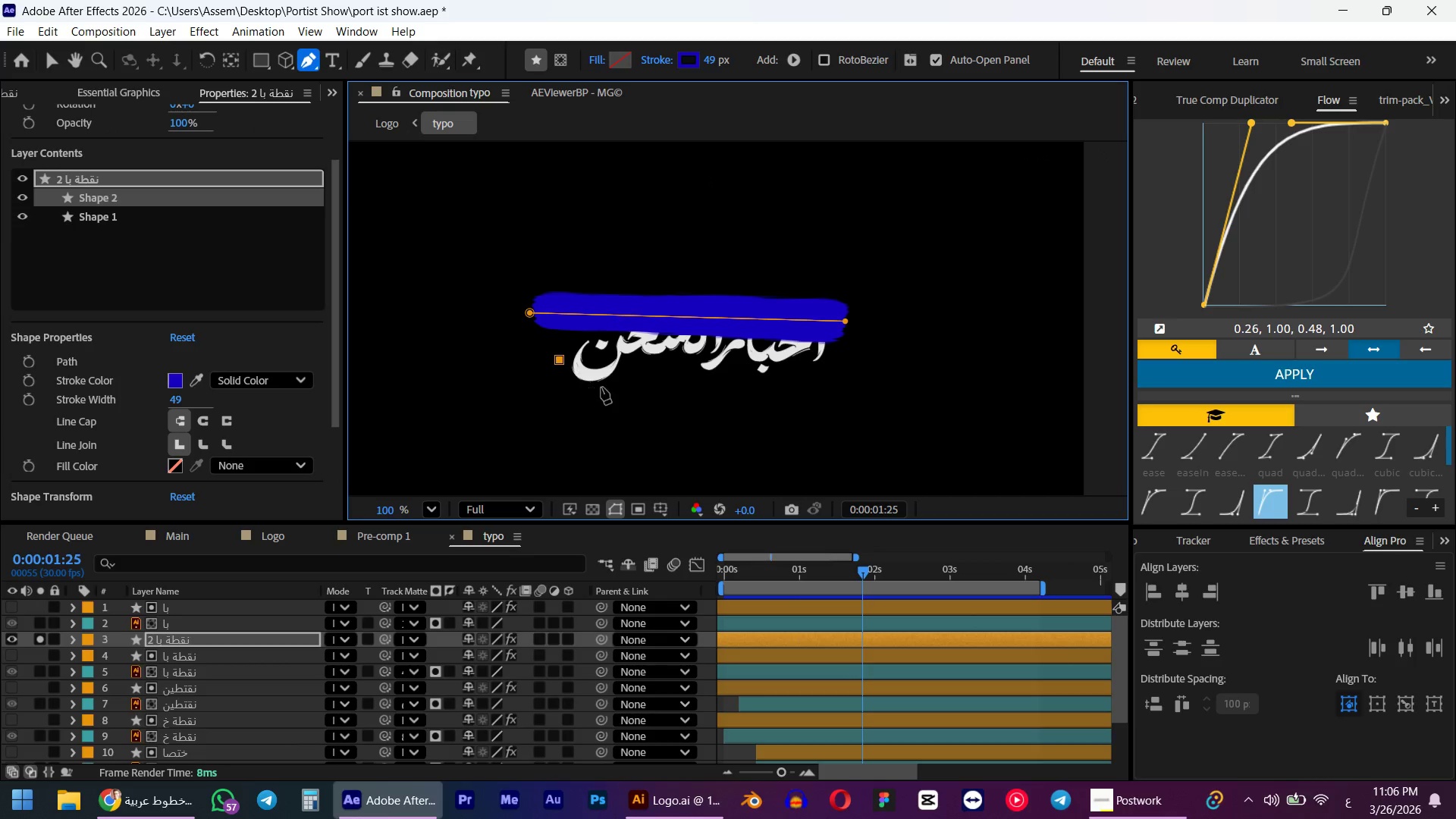 
left_click([610, 391])
 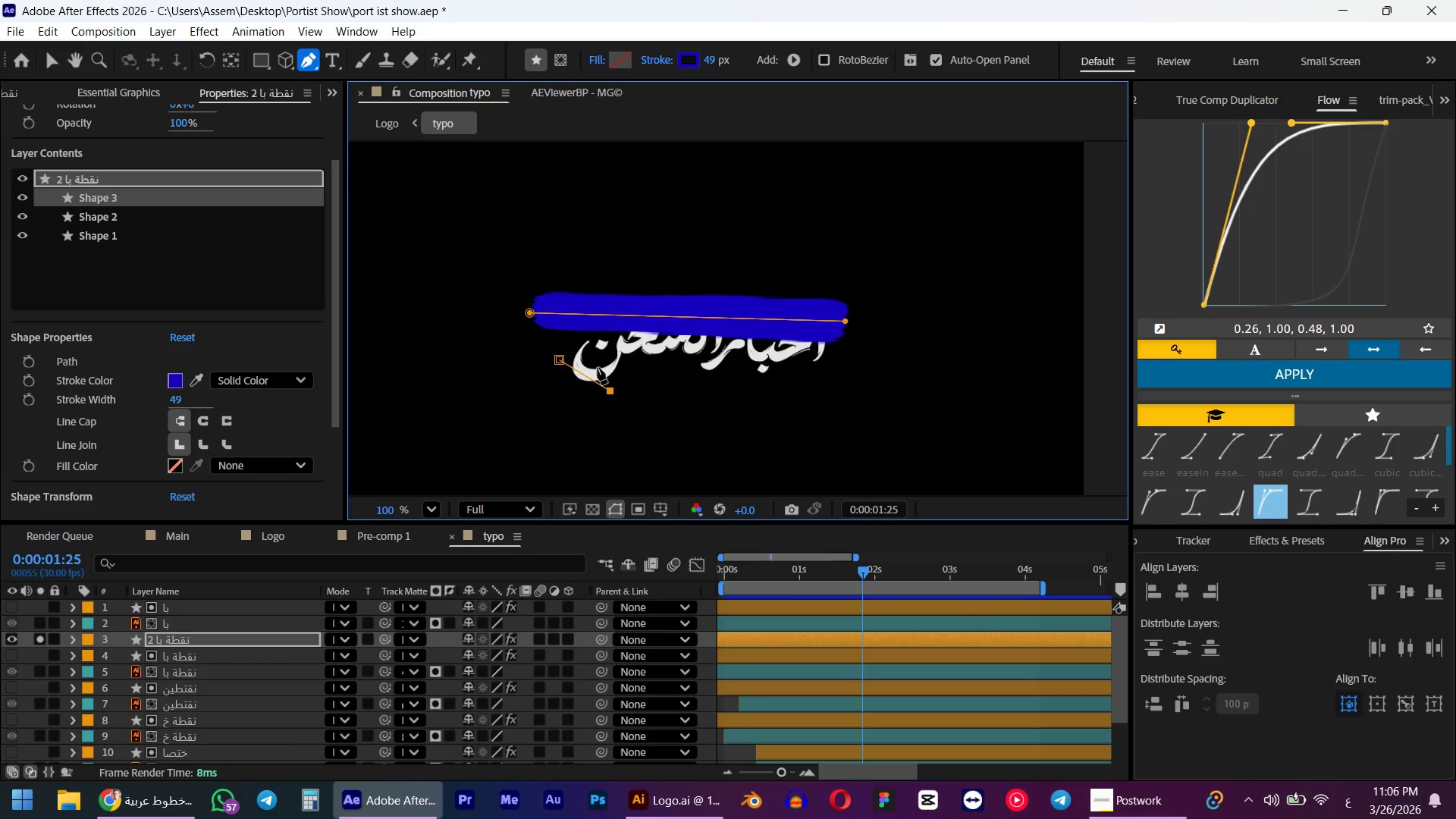 
key(Control+Z)
 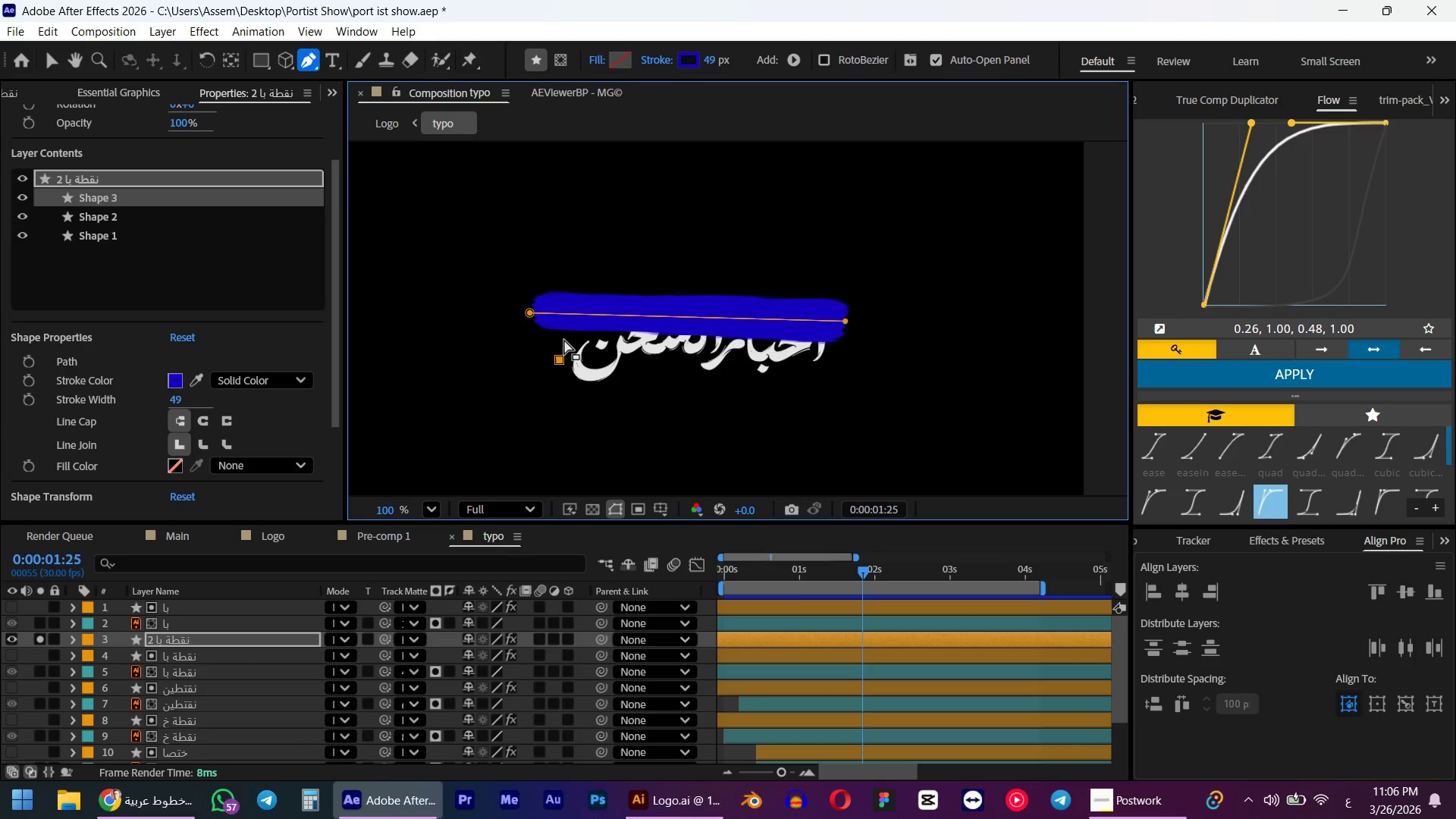 
key(Control+Z)
 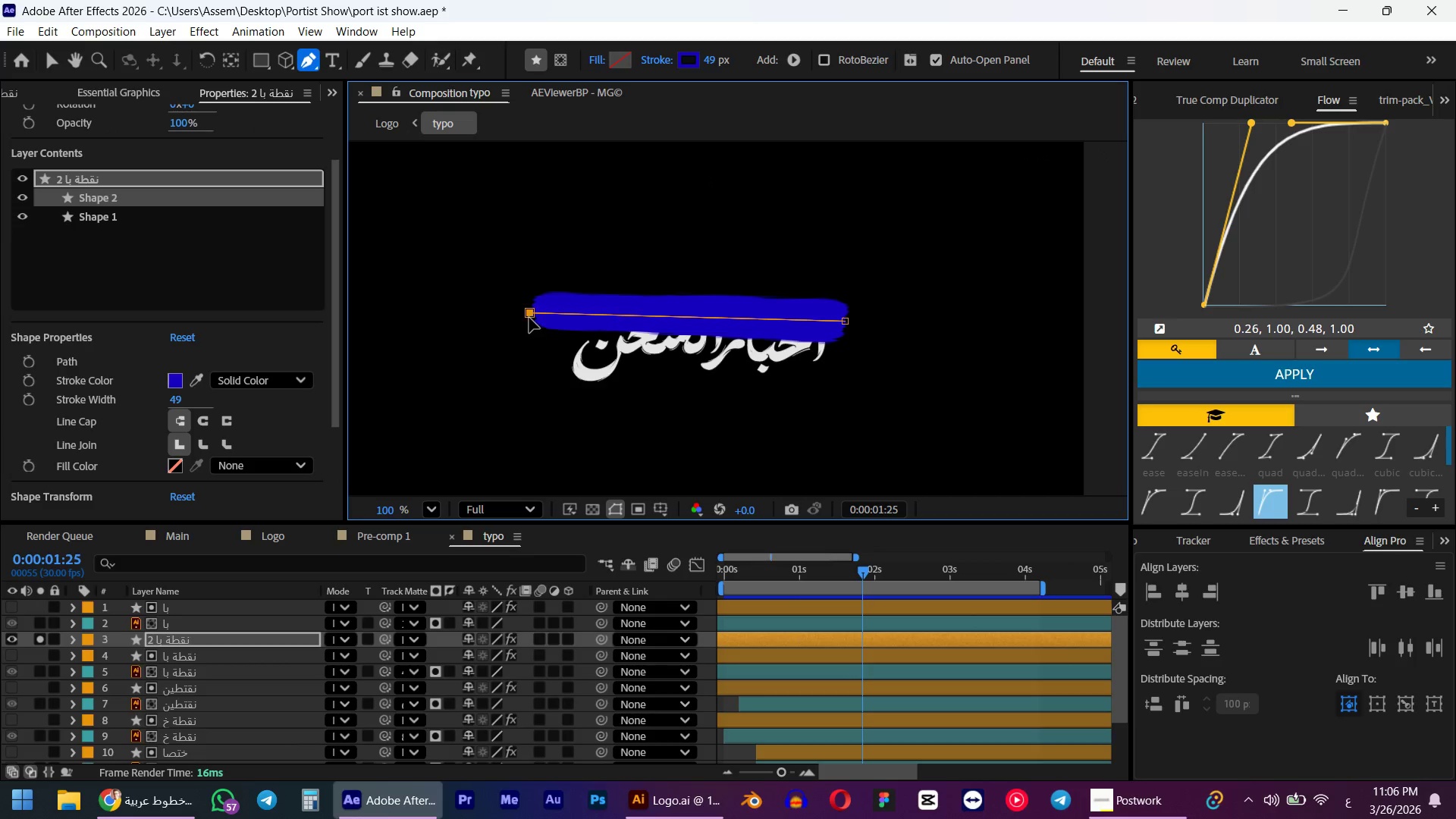 
hold_key(key=ControlLeft, duration=0.53)
left_click([529, 316])
 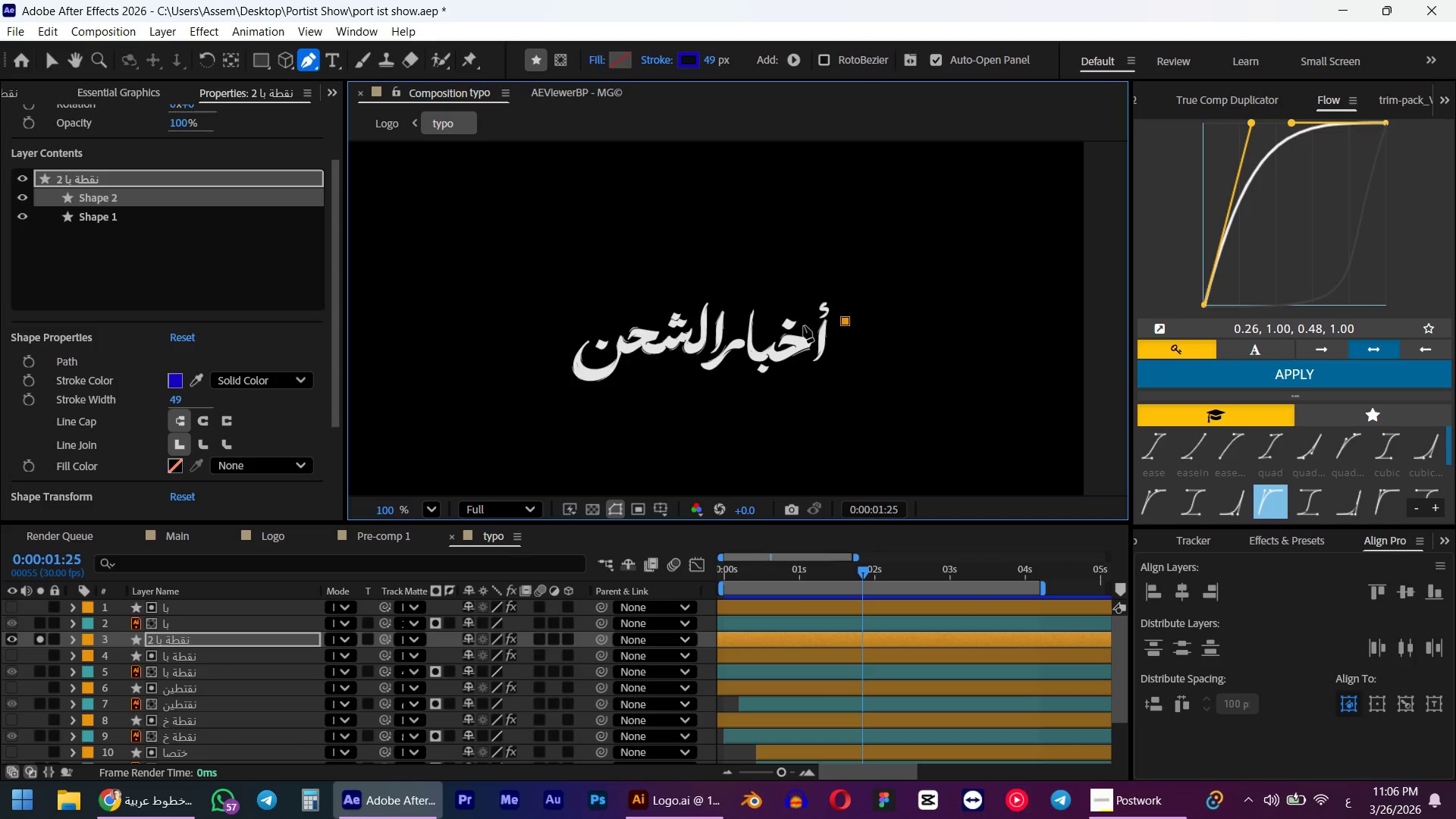 
hold_key(key=ControlLeft, duration=0.67)
left_click([849, 324])
 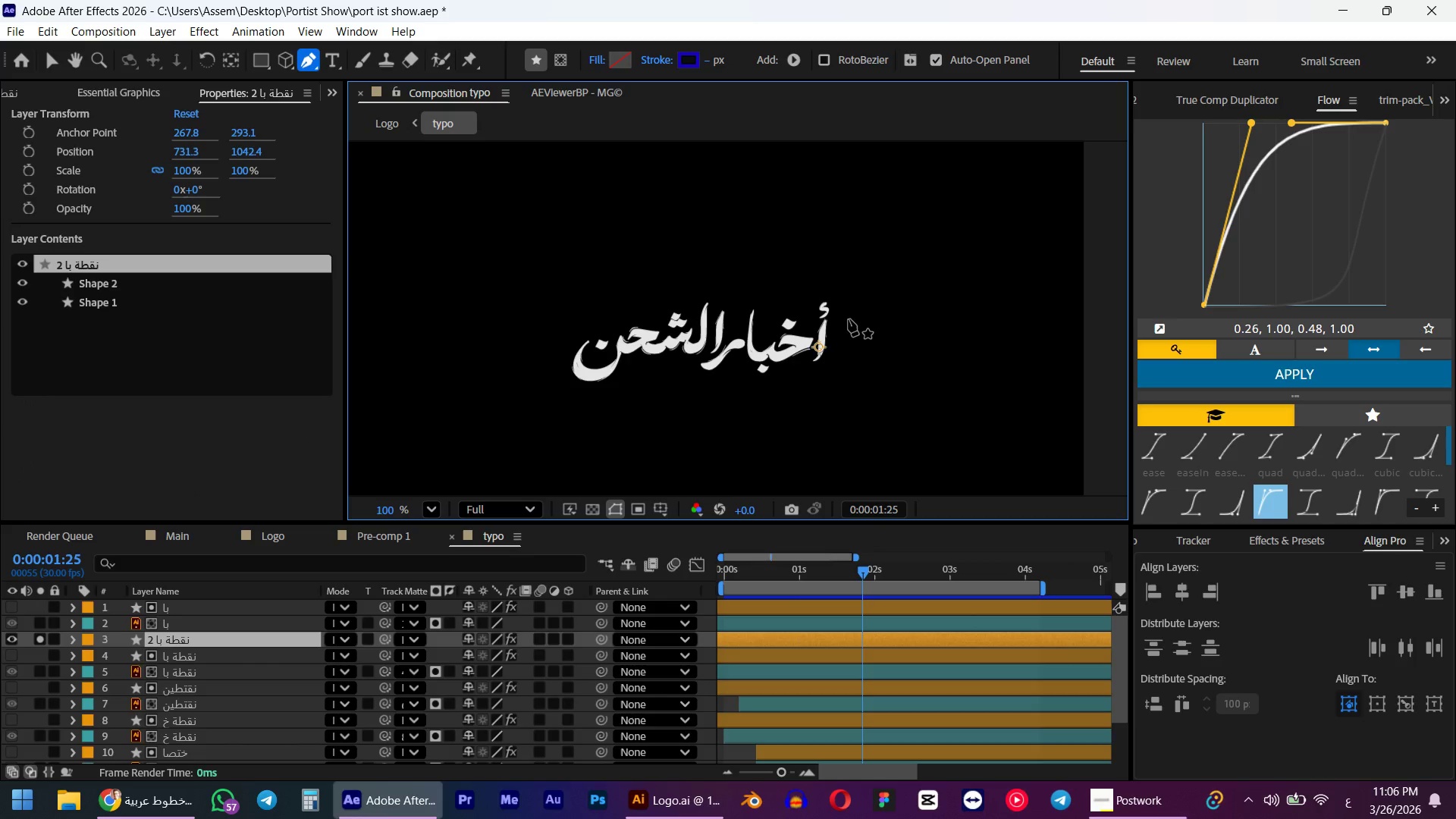 
left_click([849, 318])
 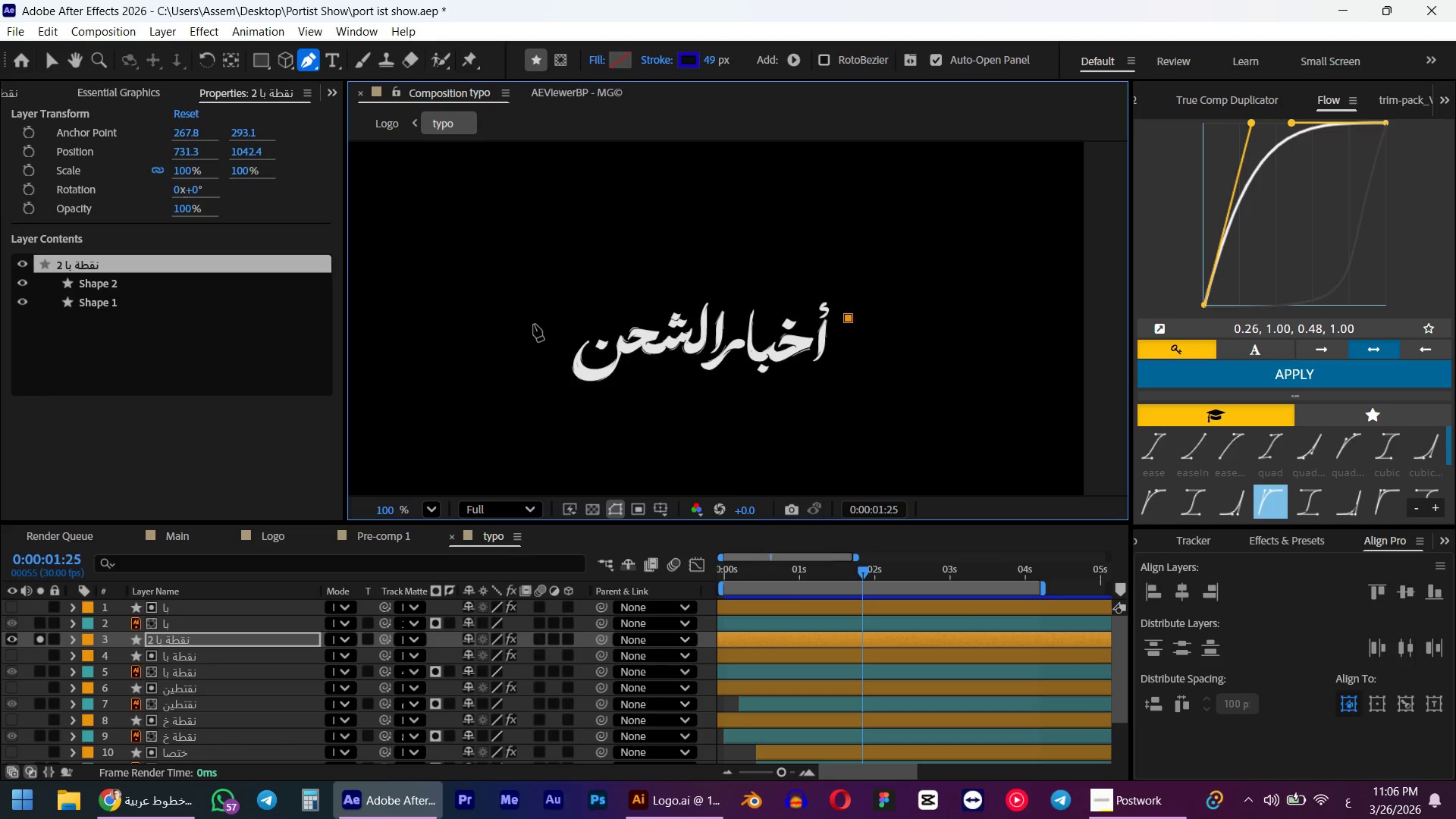 
left_click([532, 325])
 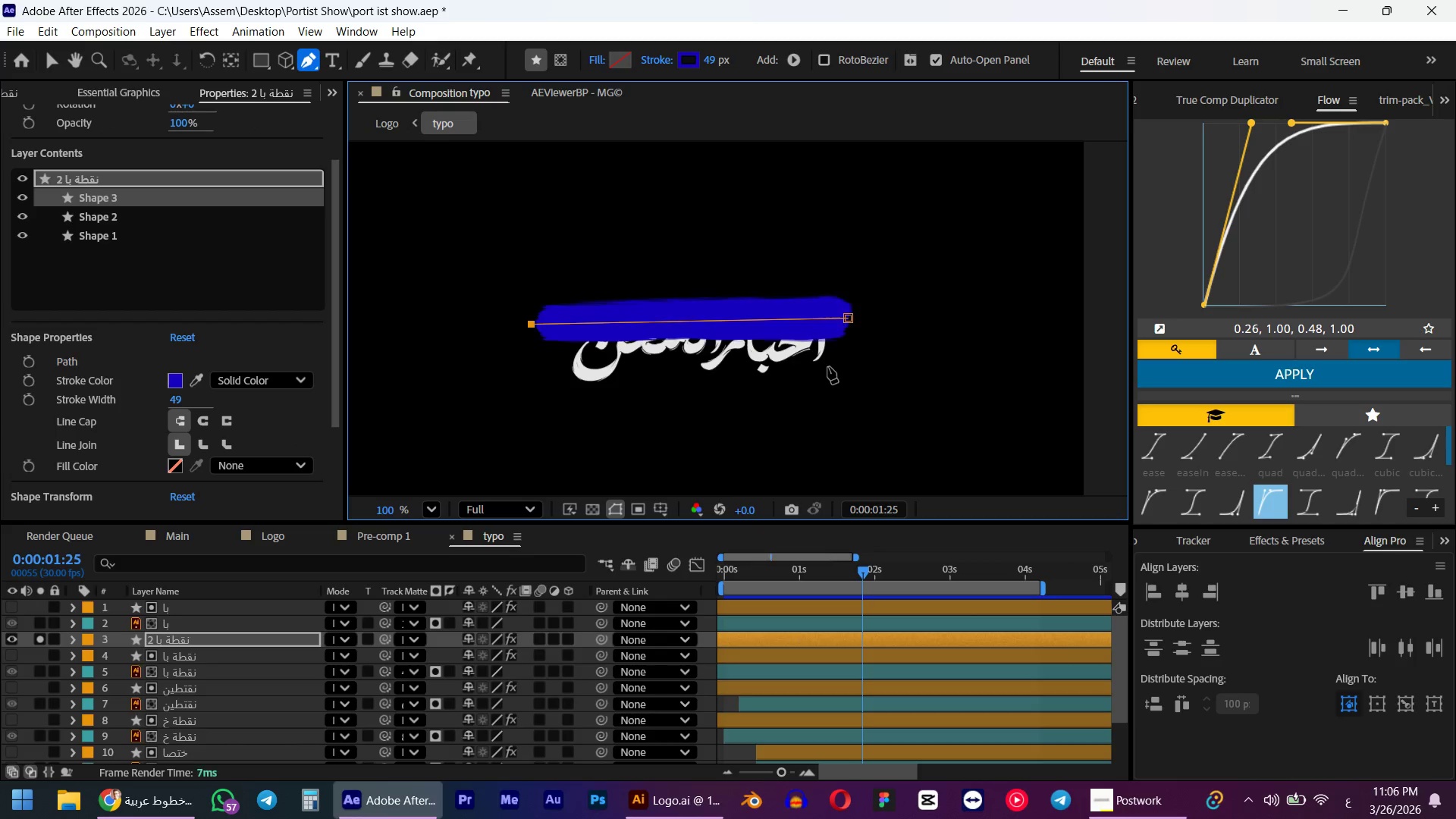 
left_click([811, 363])